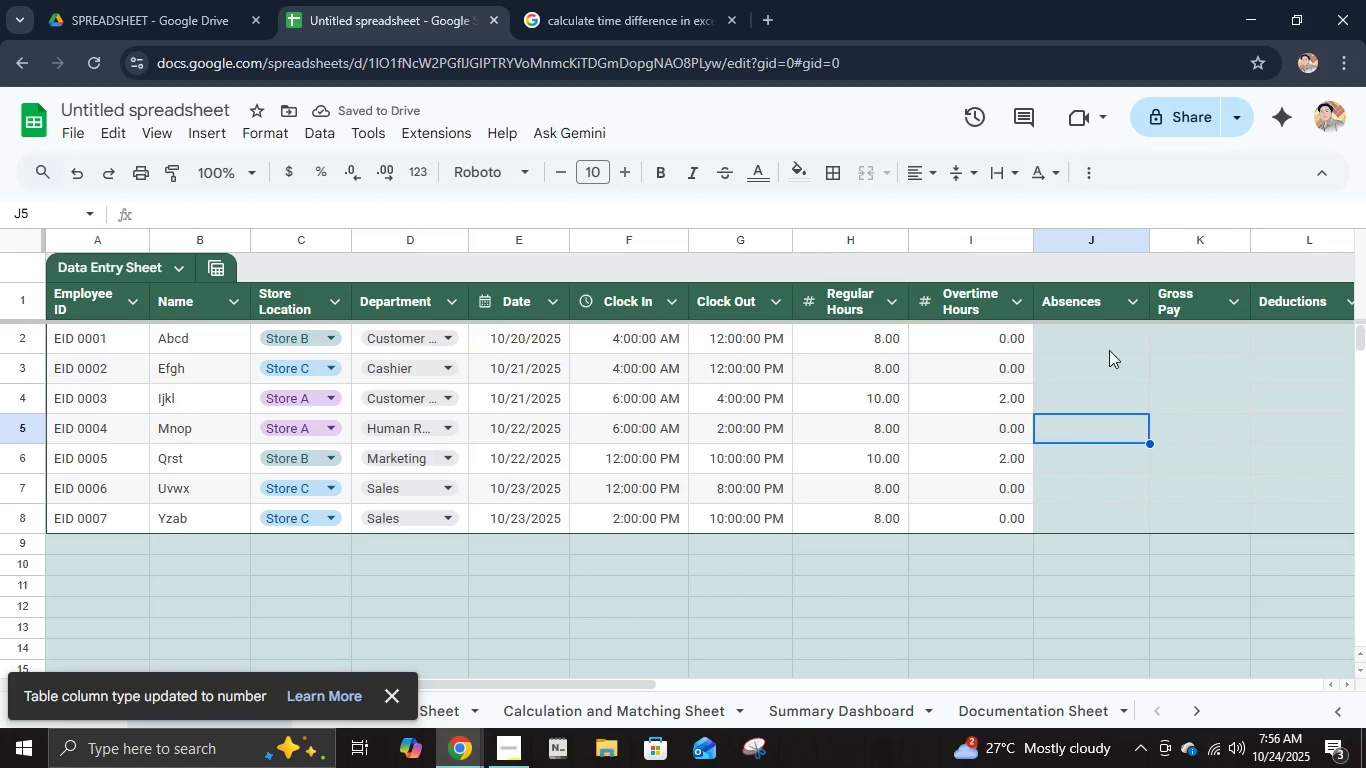 
left_click([1000, 460])
 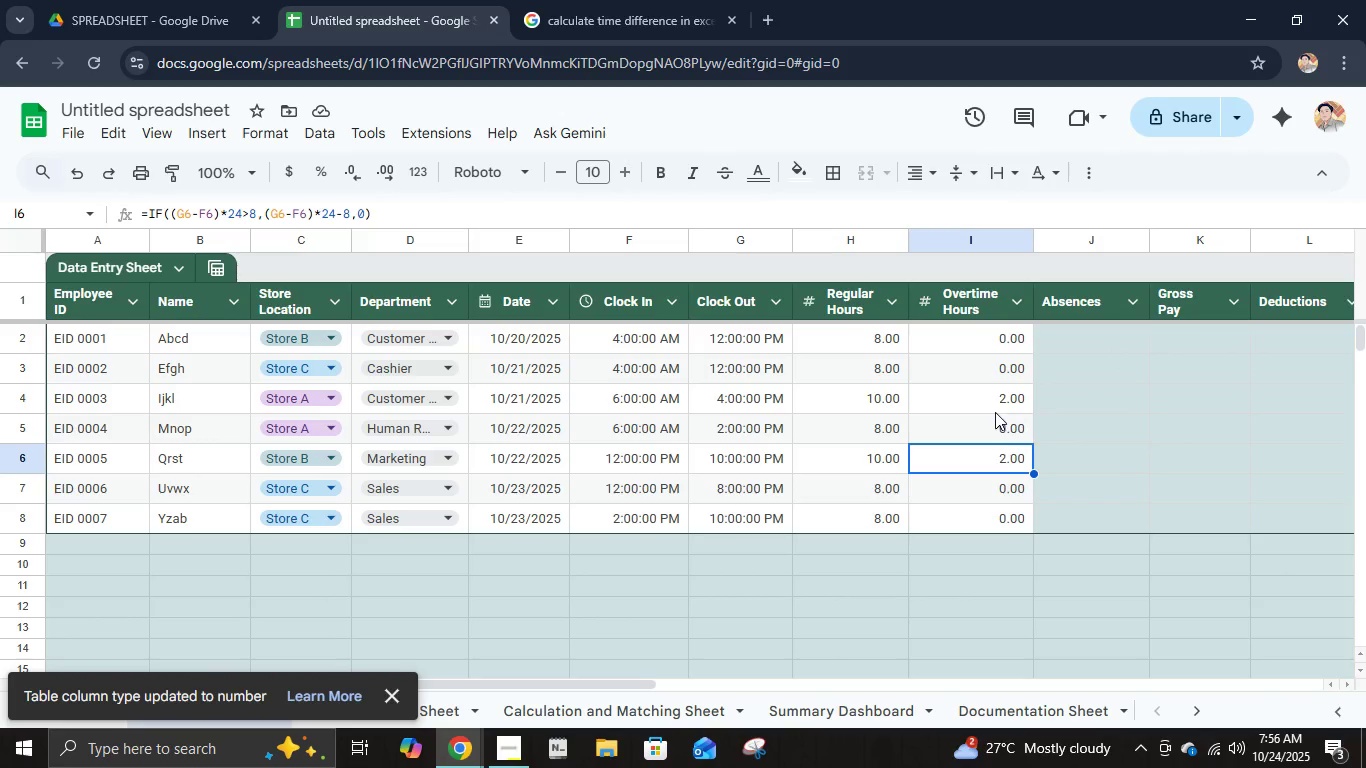 
left_click([995, 410])
 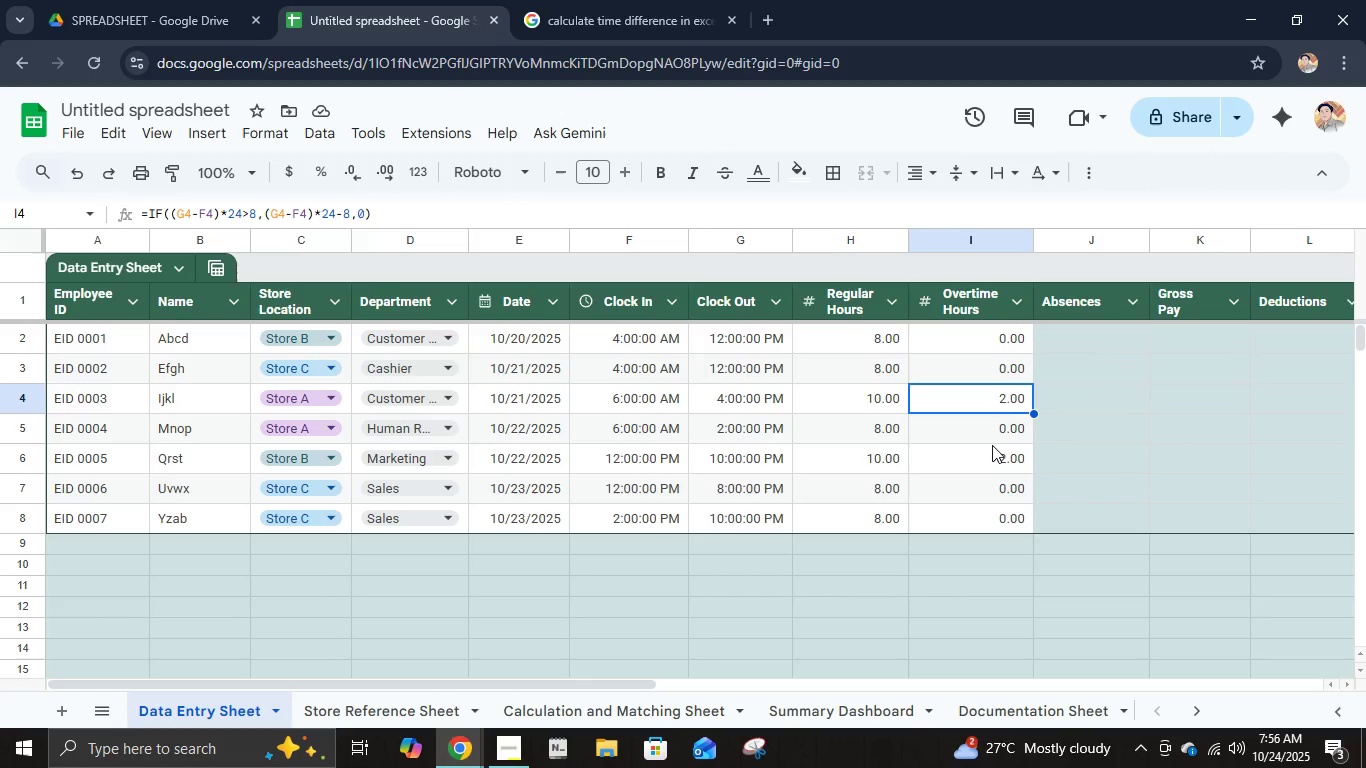 
wait(5.45)
 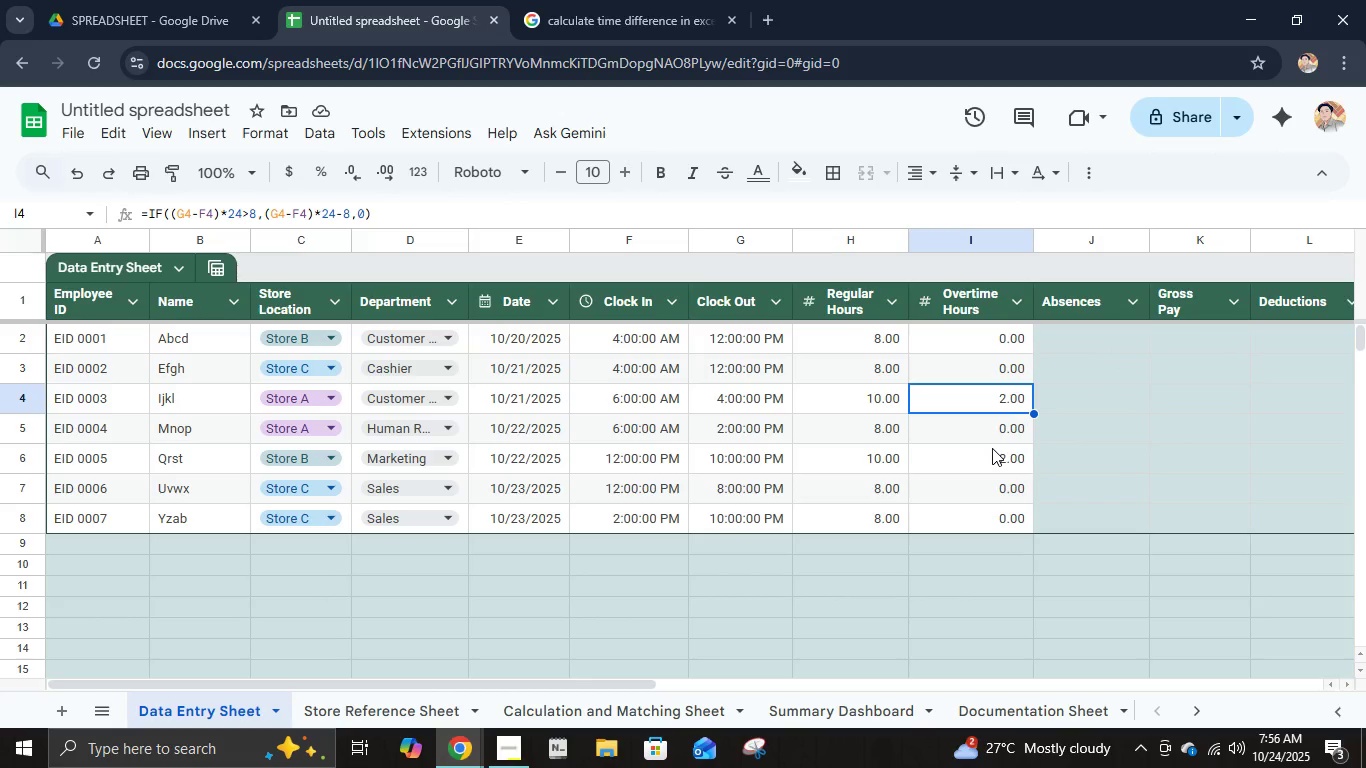 
left_click([1074, 351])
 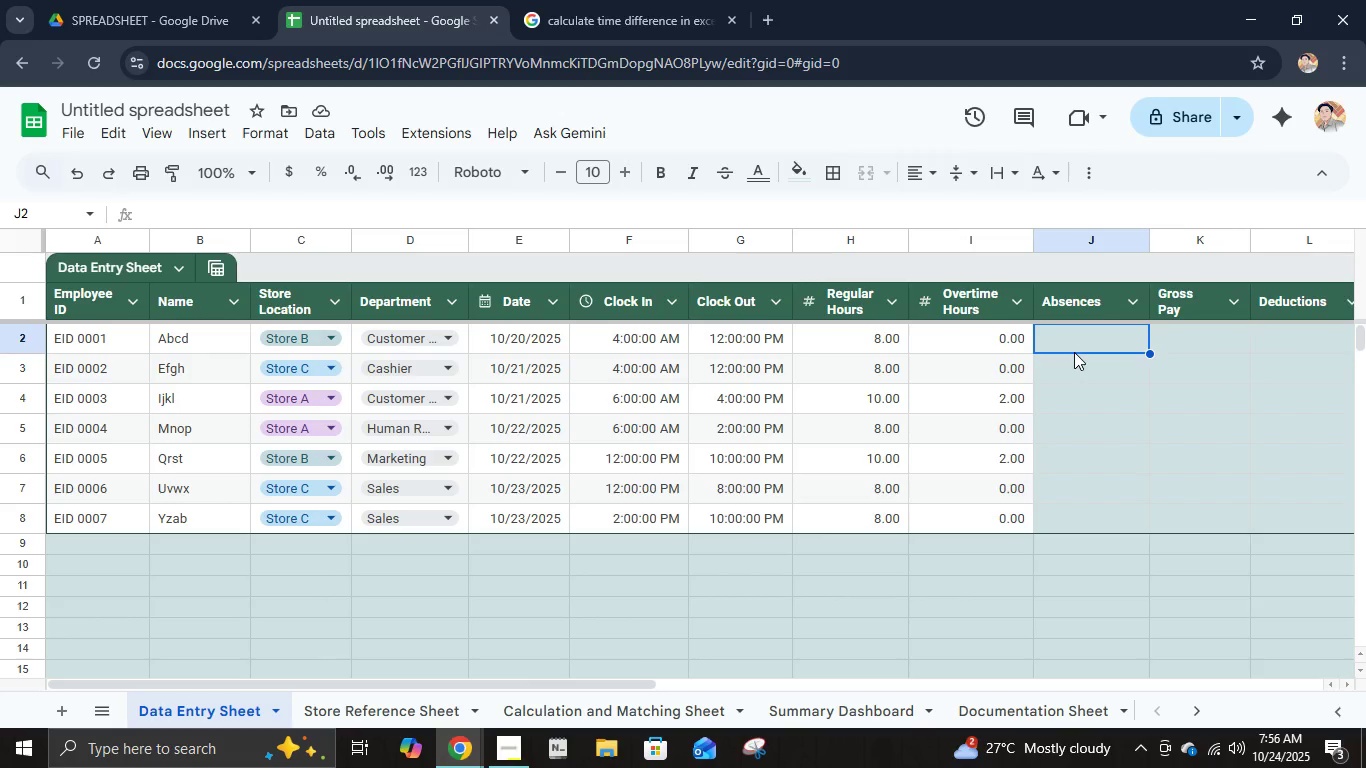 
wait(11.32)
 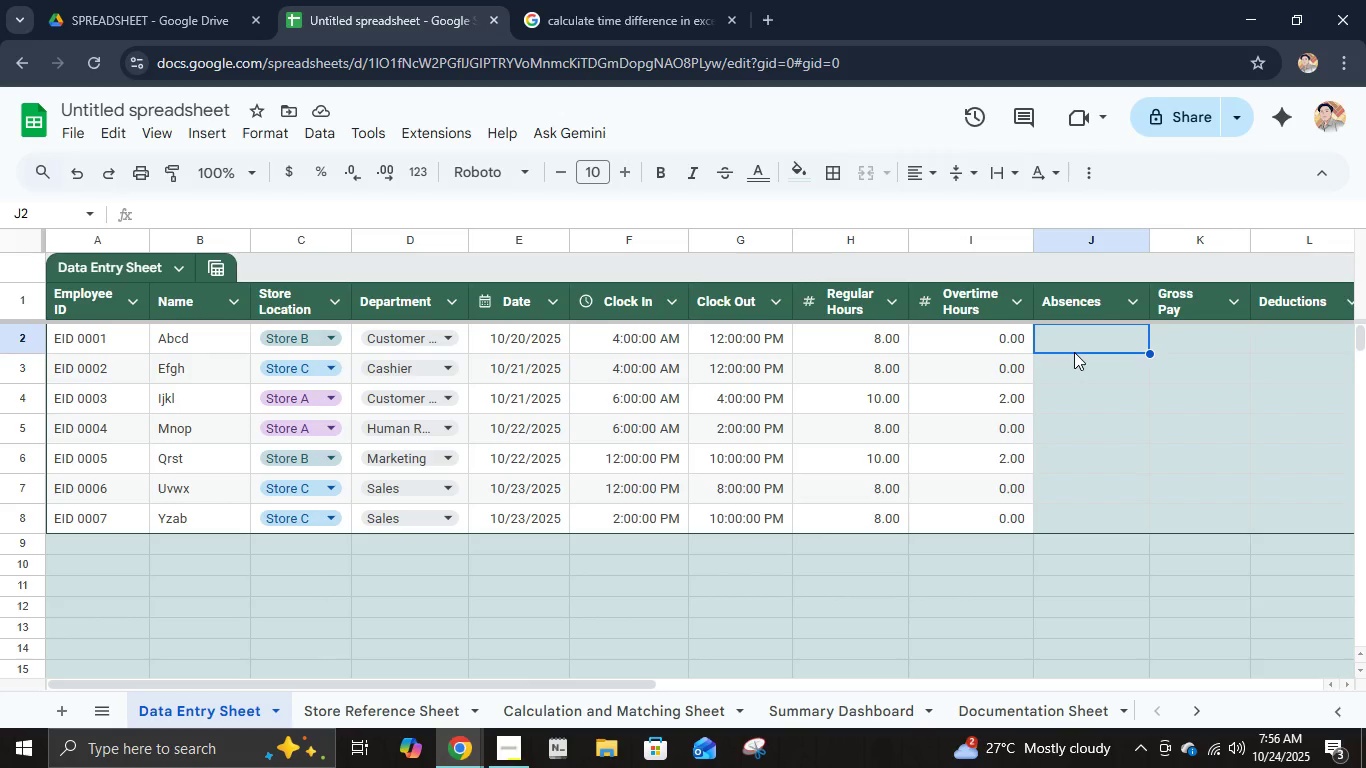 
left_click([1179, 344])
 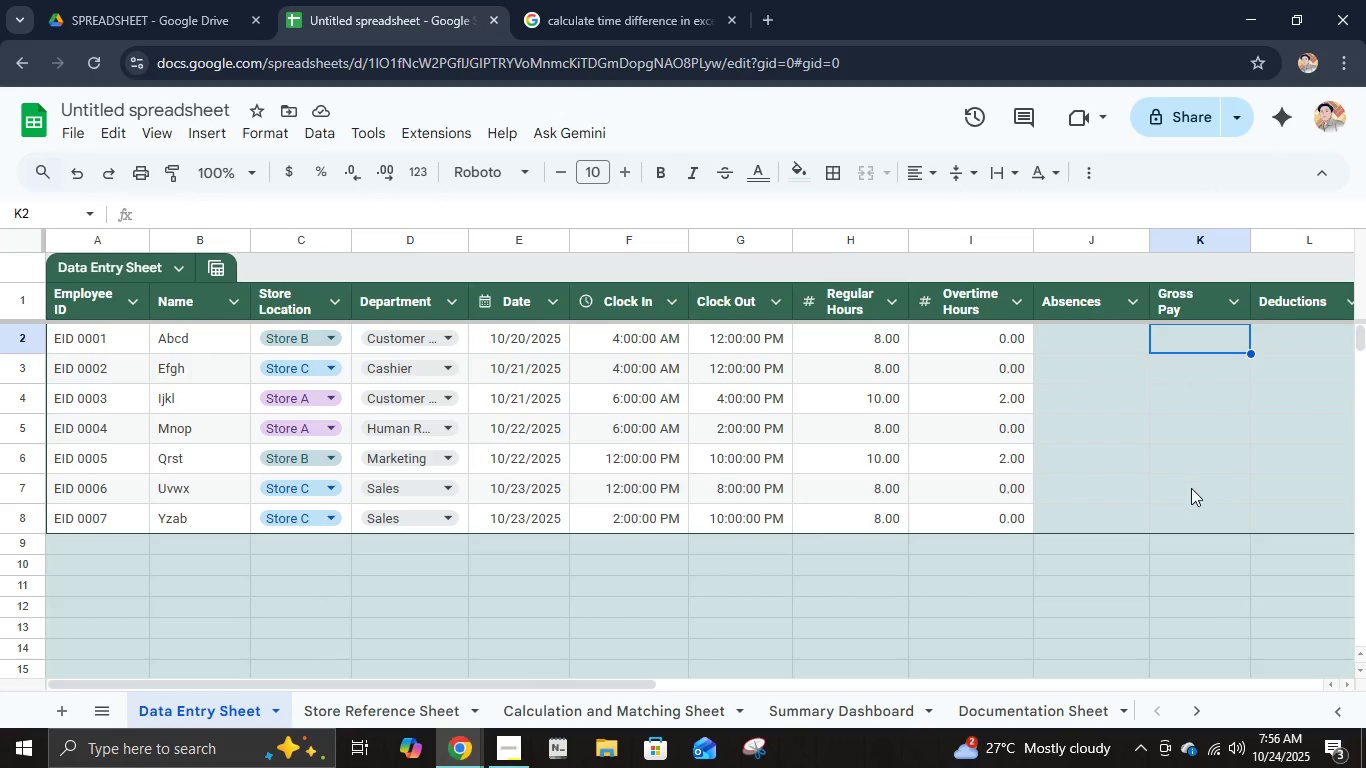 
left_click([1191, 506])
 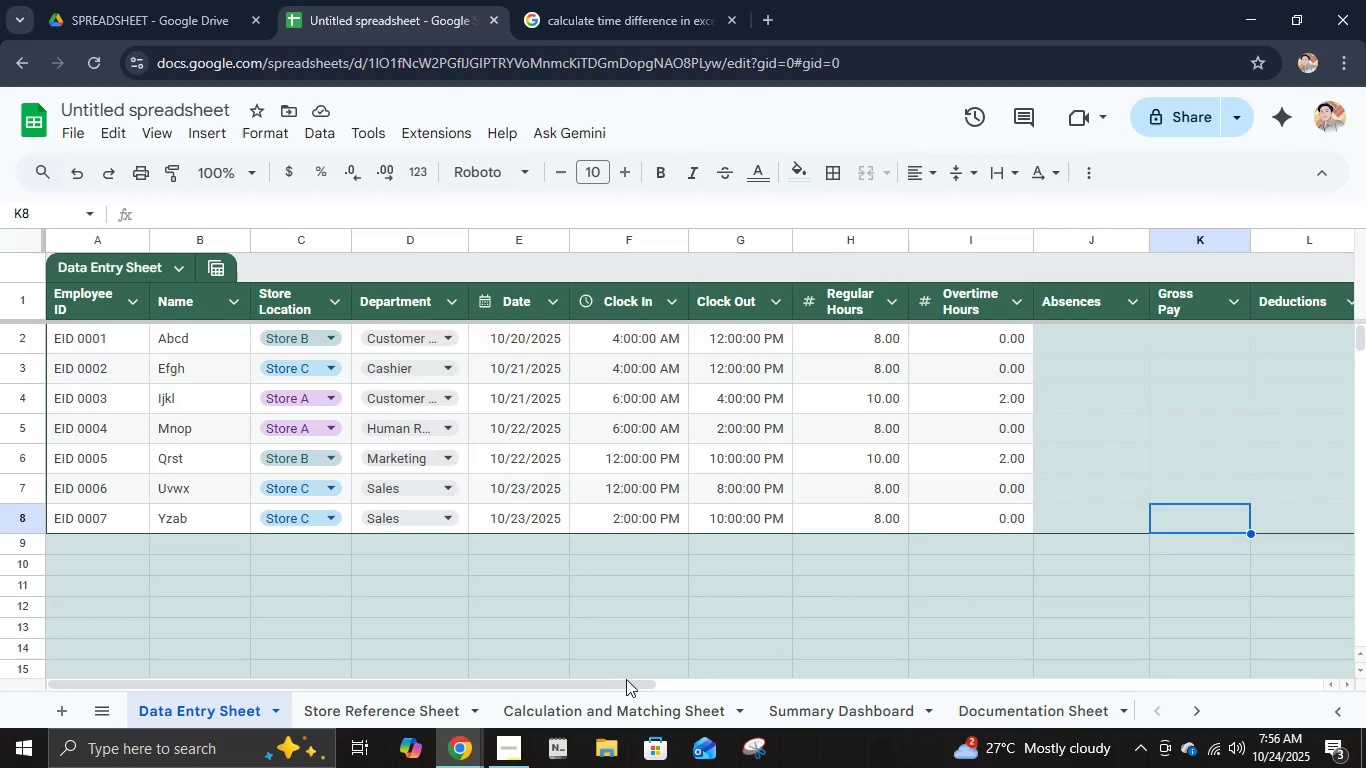 
left_click_drag(start_coordinate=[618, 684], to_coordinate=[848, 695])
 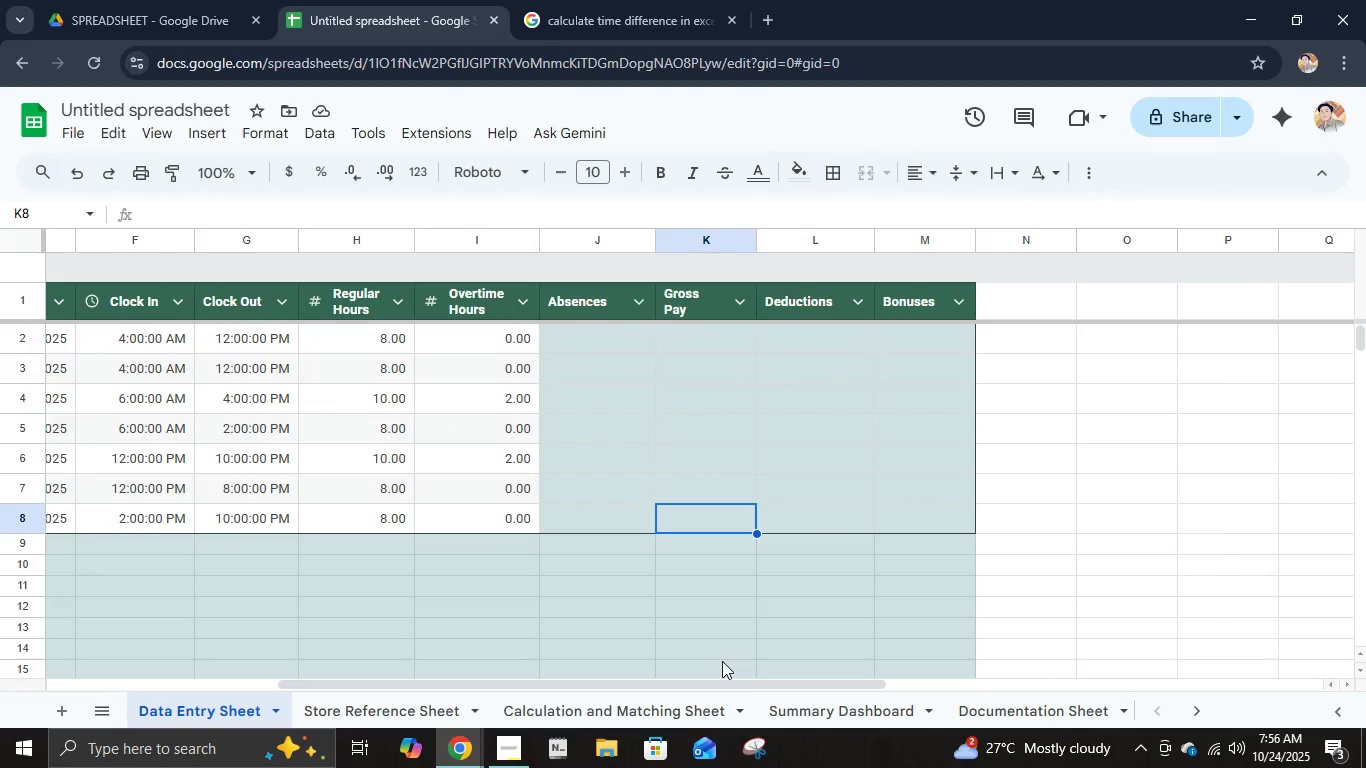 
left_click([514, 745])